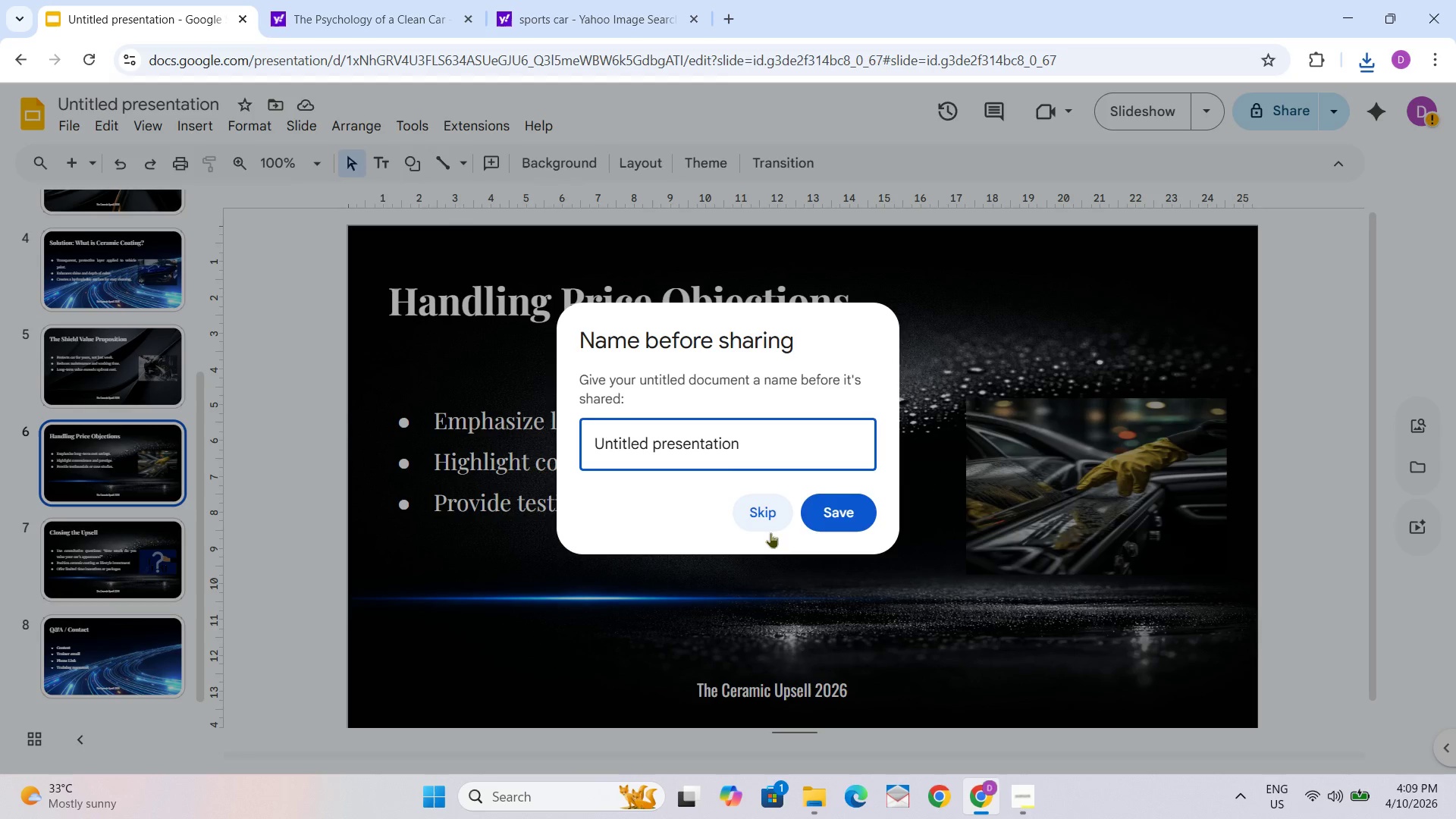 
left_click([713, 431])
 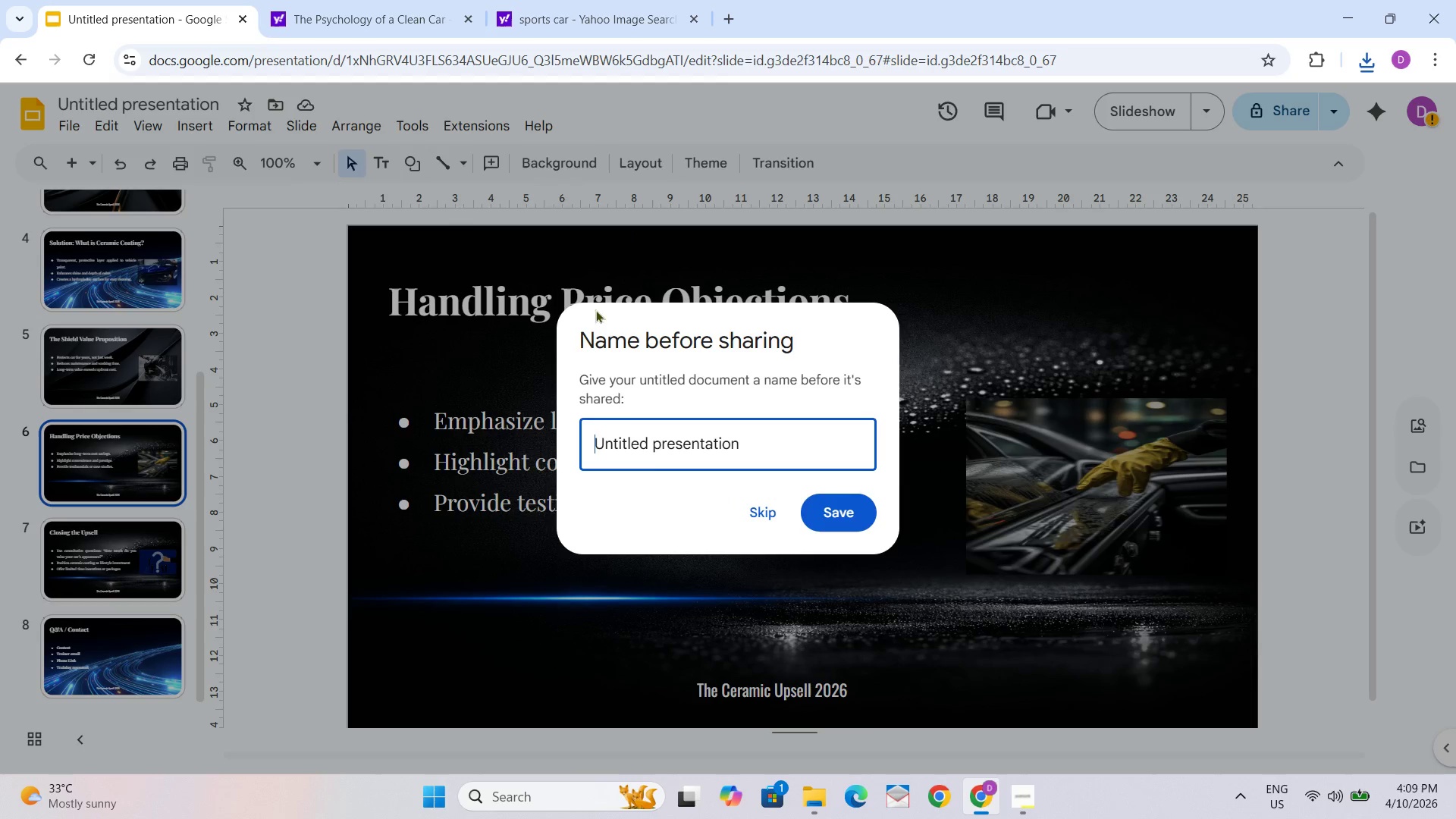 
scroll: coordinate [708, 446], scroll_direction: down, amount: 3.0
 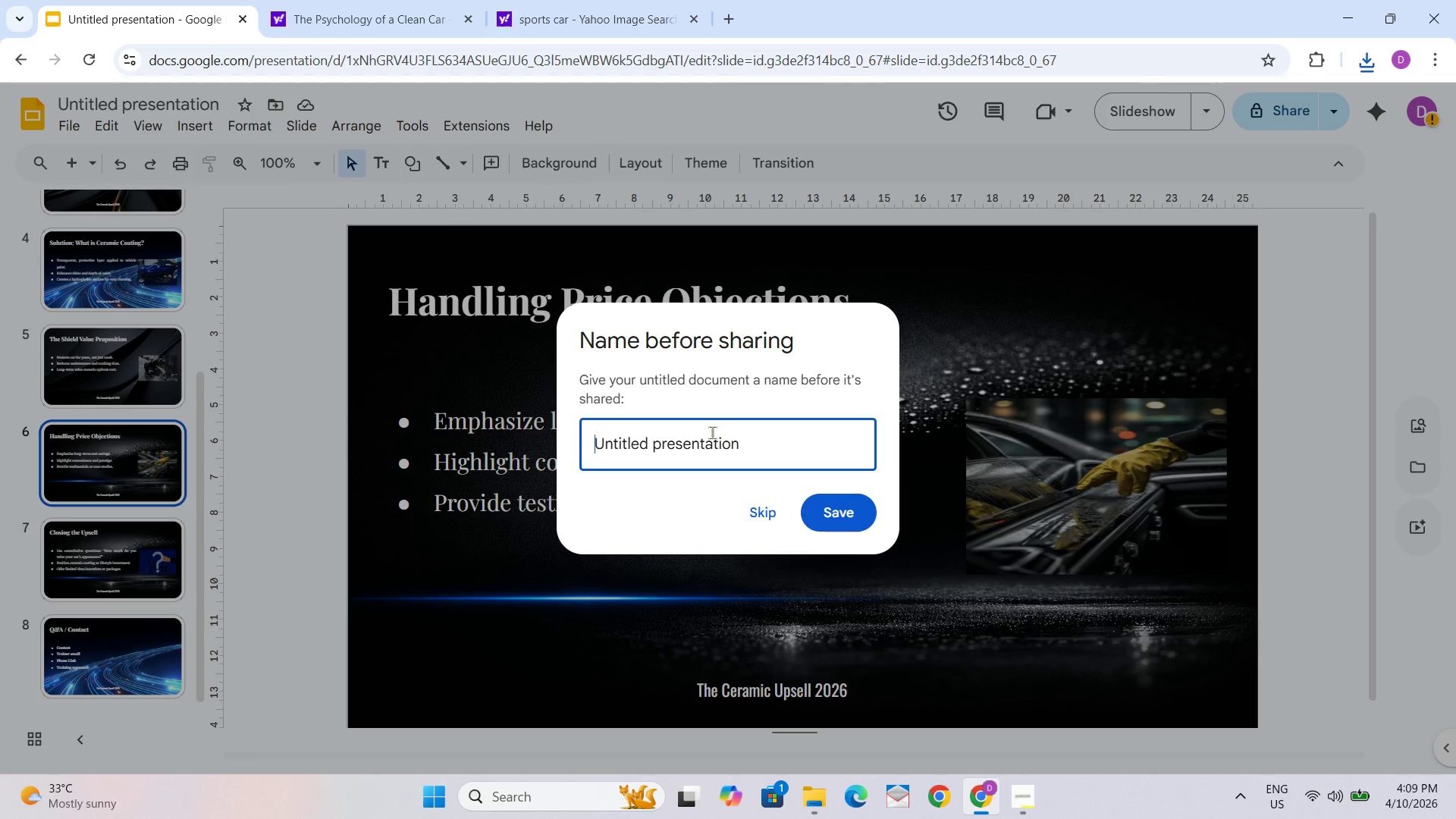 
left_click([766, 510])
 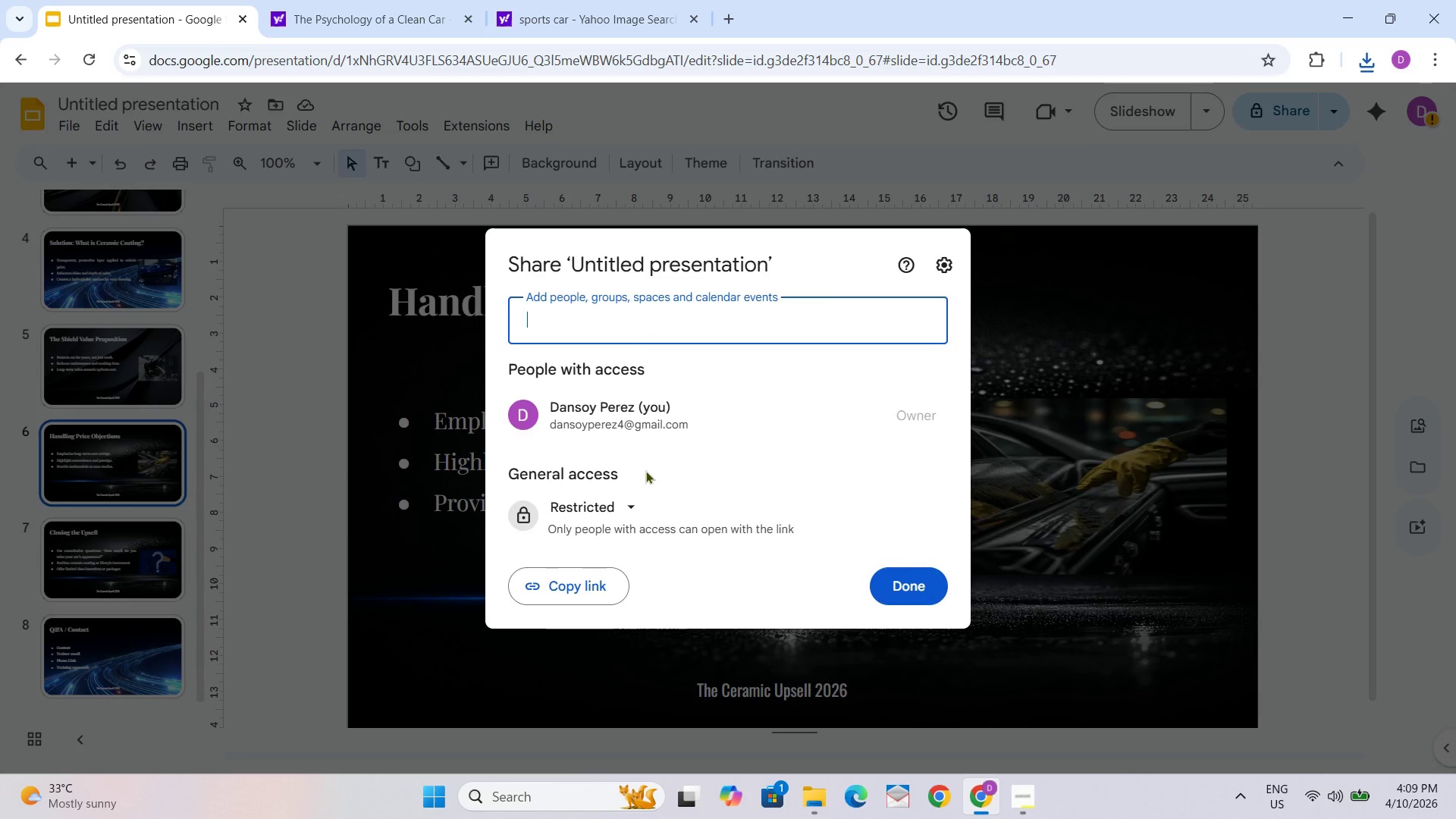 
left_click([632, 504])
 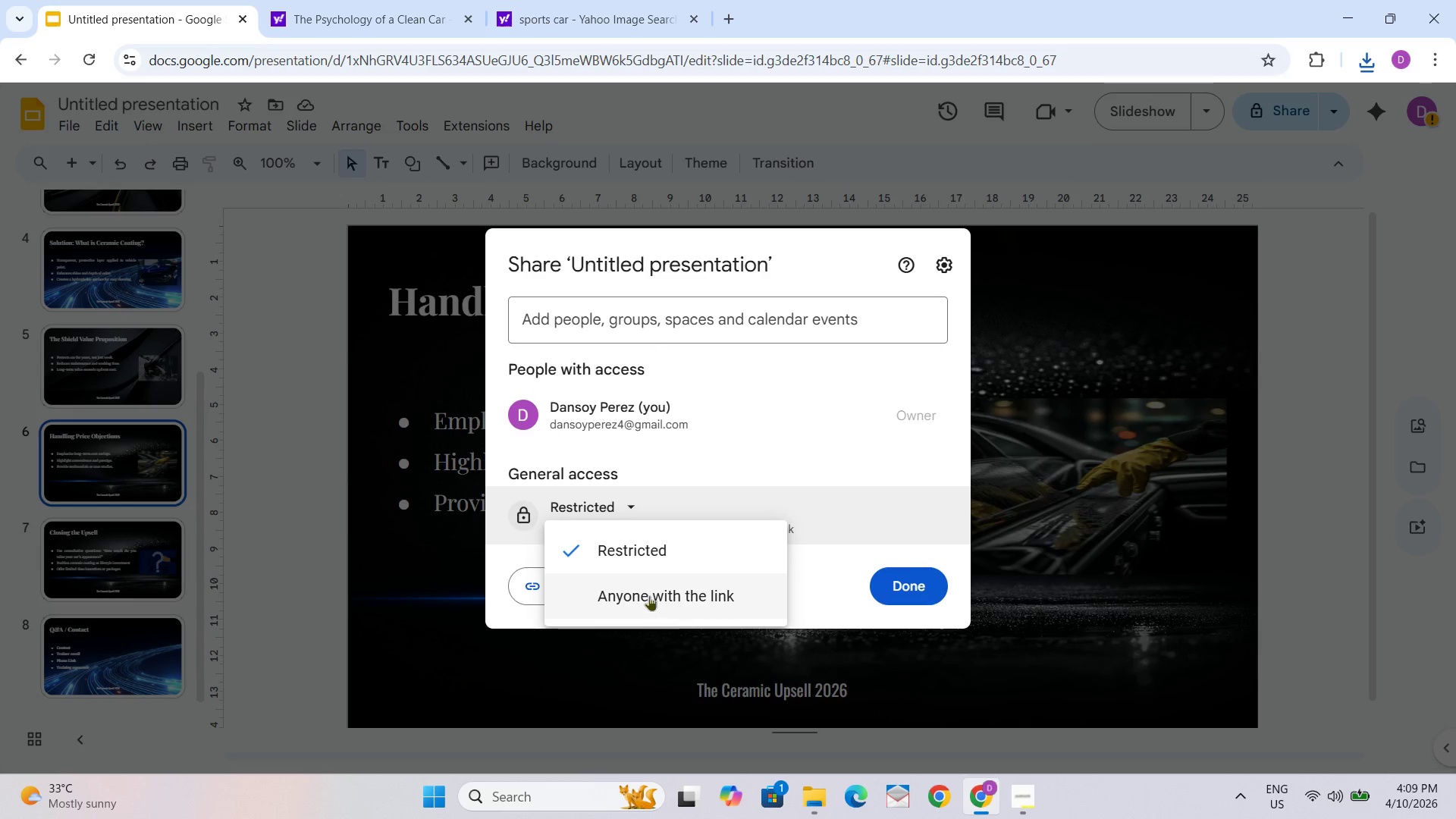 
left_click([649, 595])
 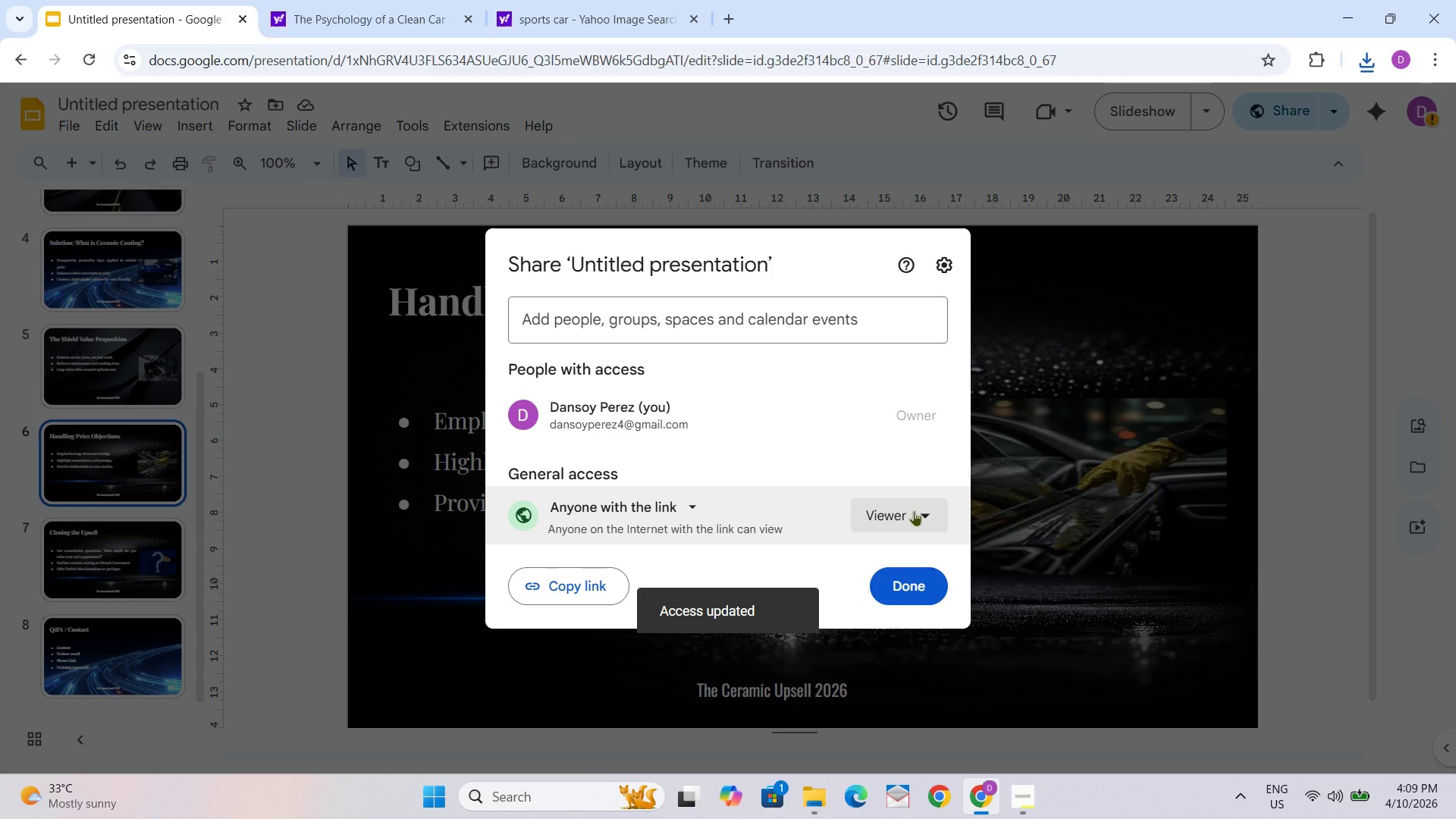 
wait(8.22)
 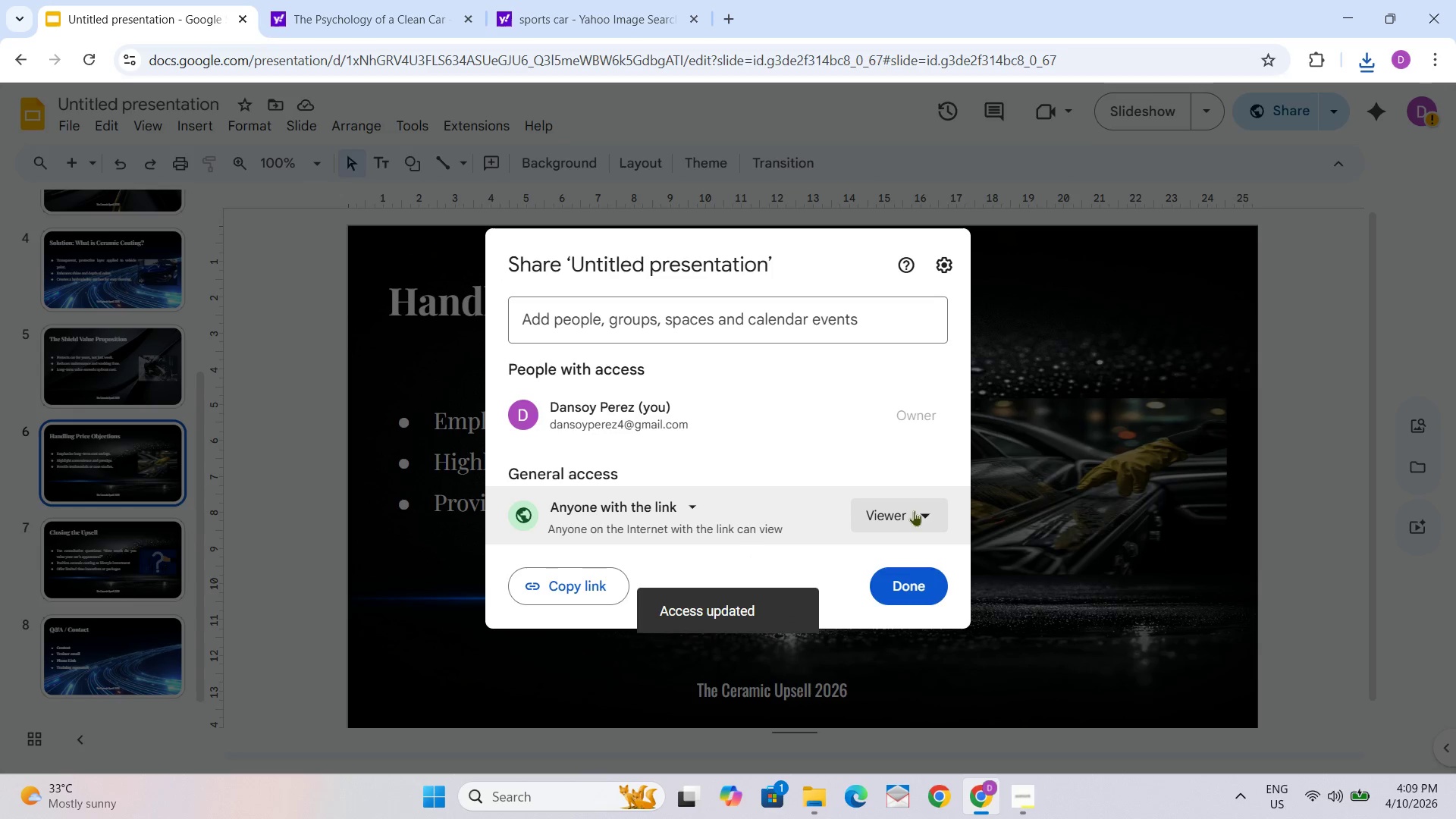 
left_click([563, 582])
 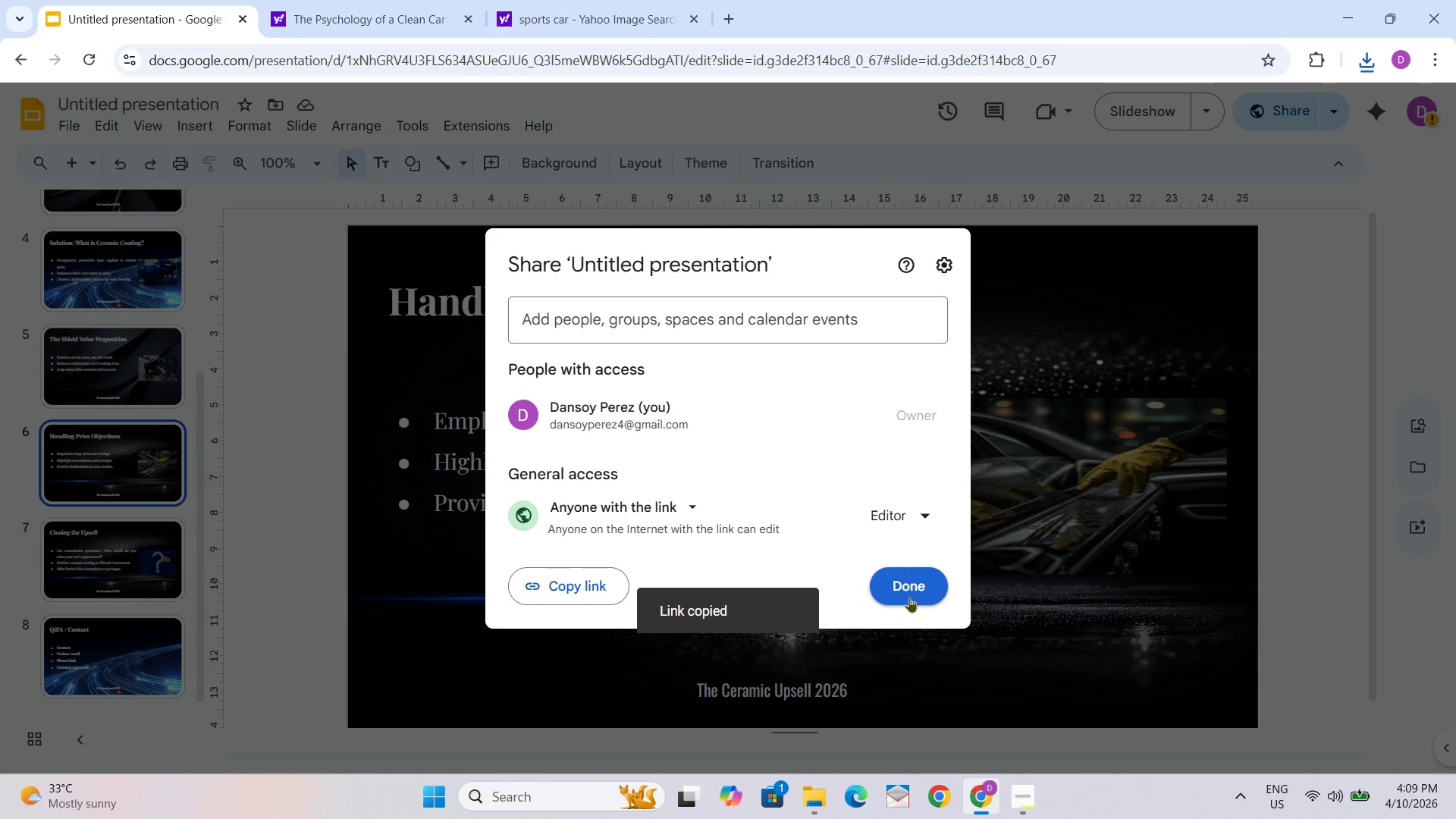 
left_click([912, 586])
 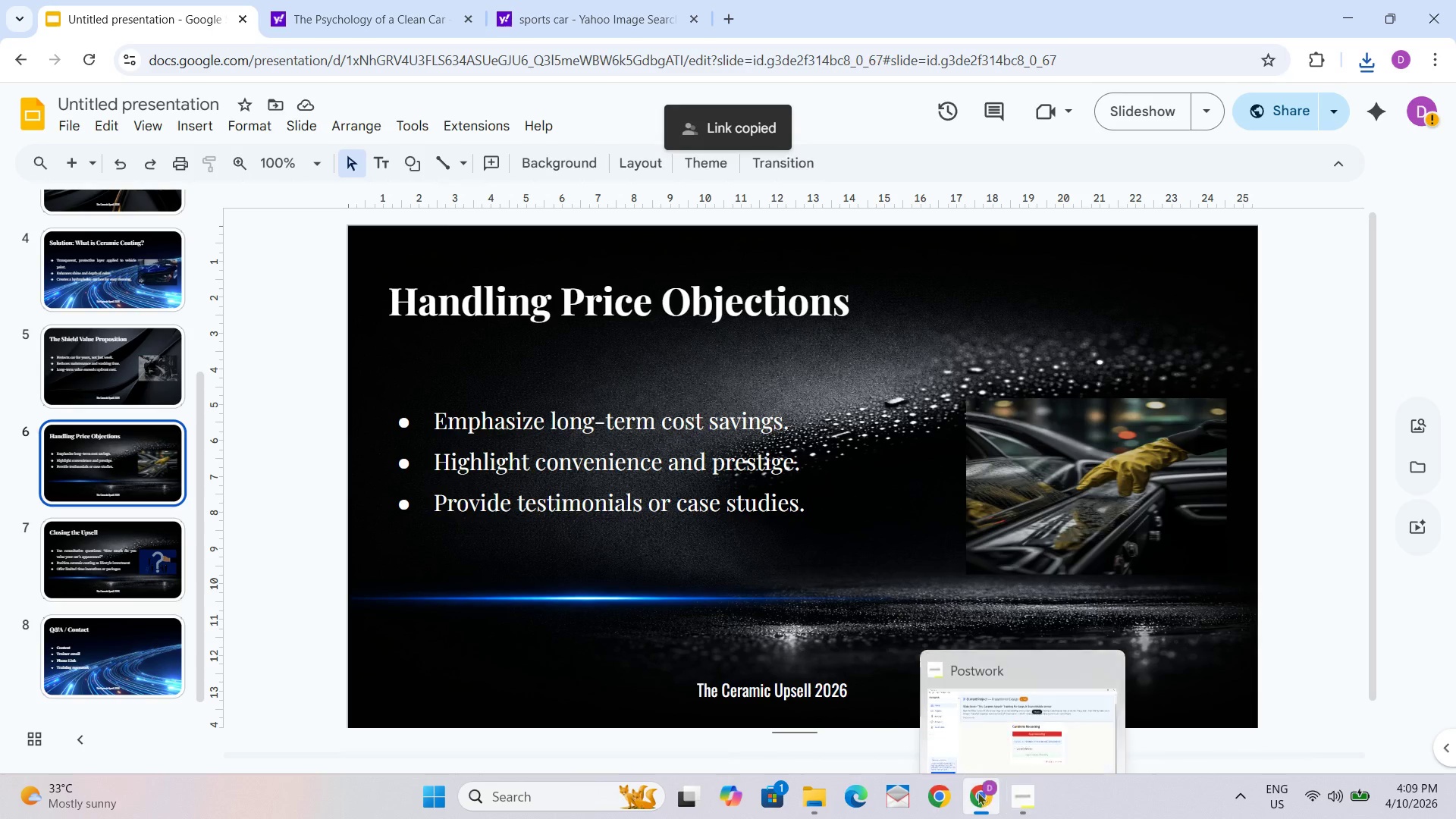 
left_click([1021, 792])
 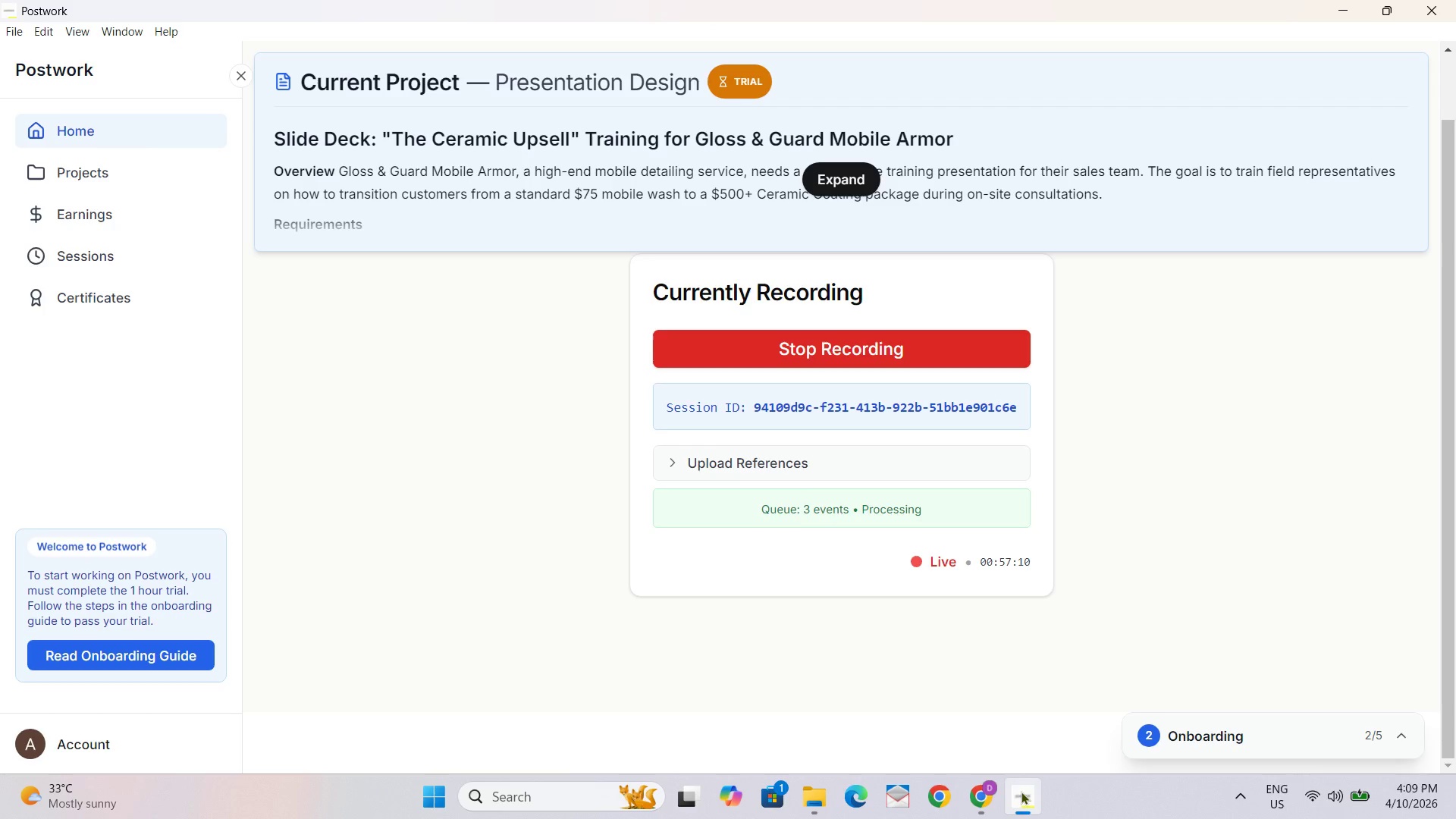 
left_click([985, 787])
 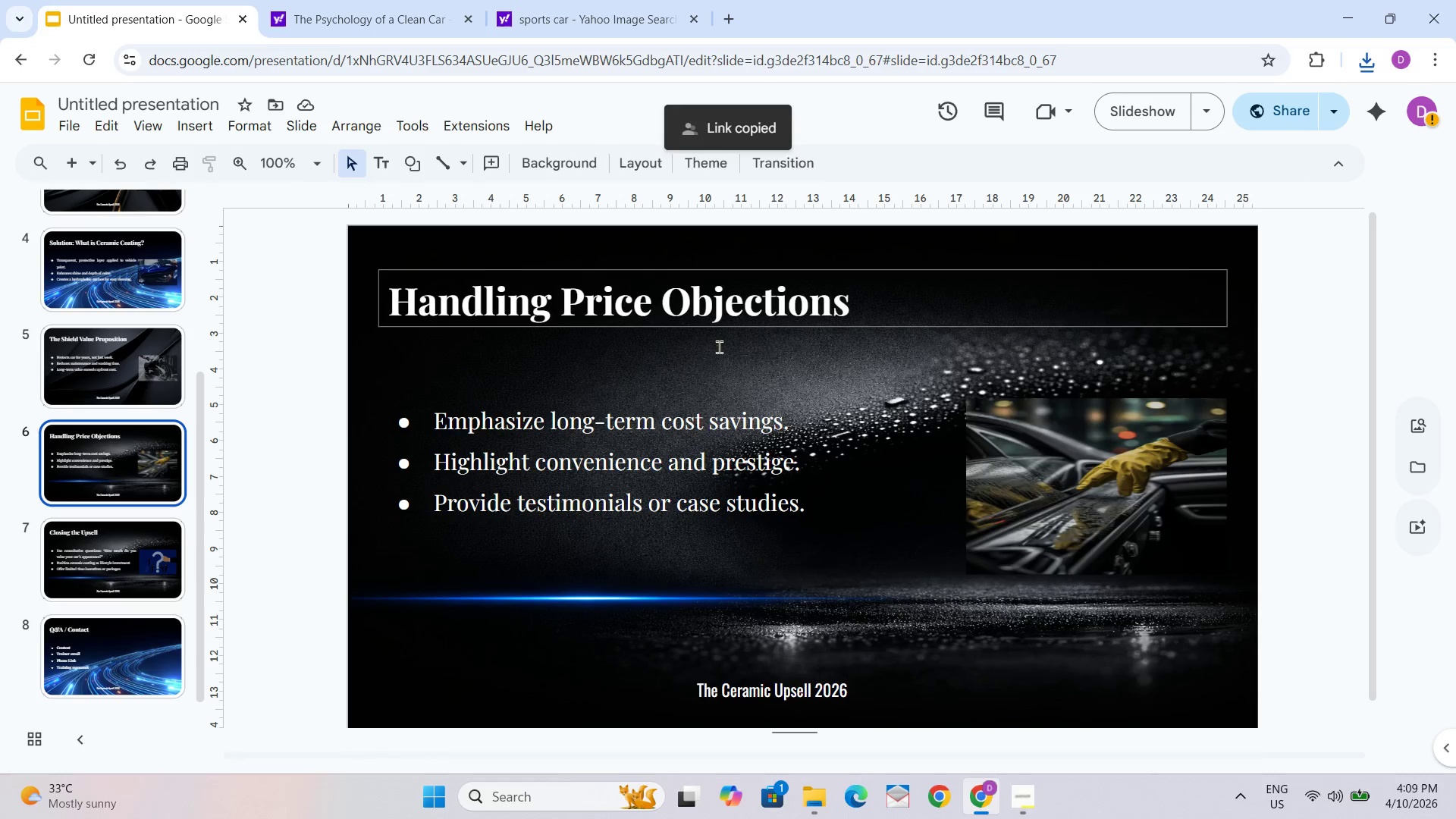 
scroll: coordinate [706, 453], scroll_direction: up, amount: 3.0
 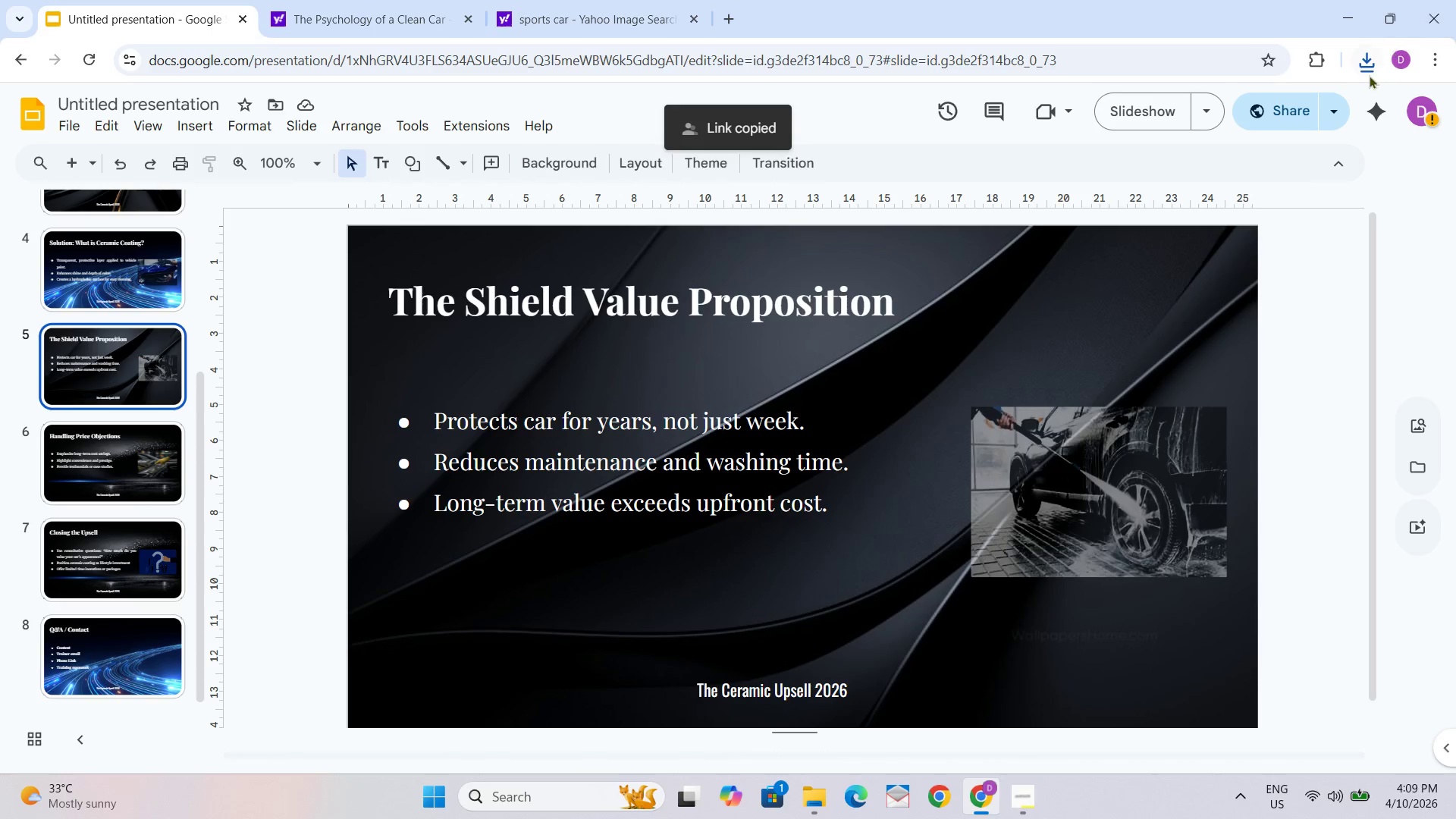 
left_click([1361, 70])
 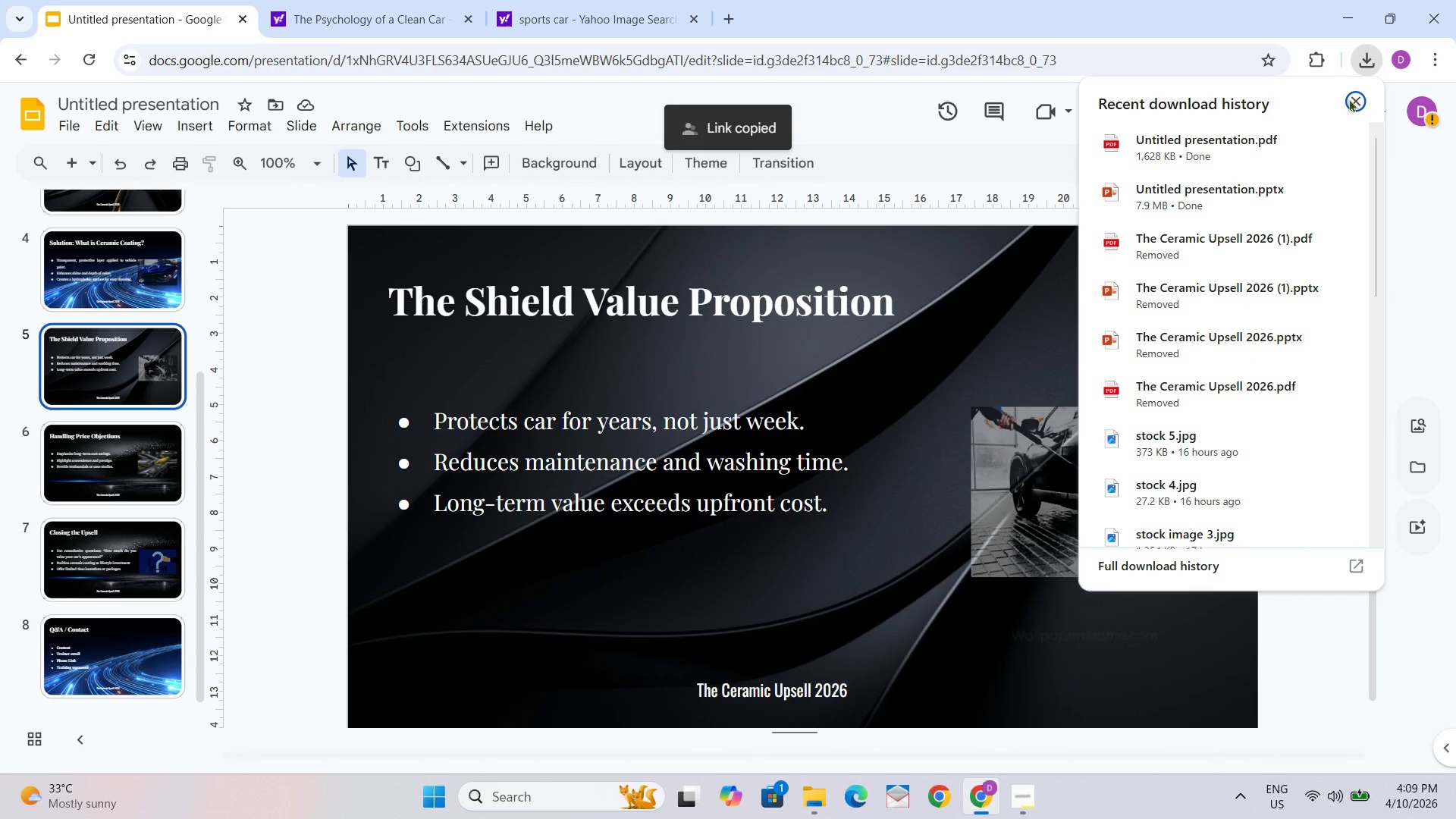 
left_click([1374, 64])
 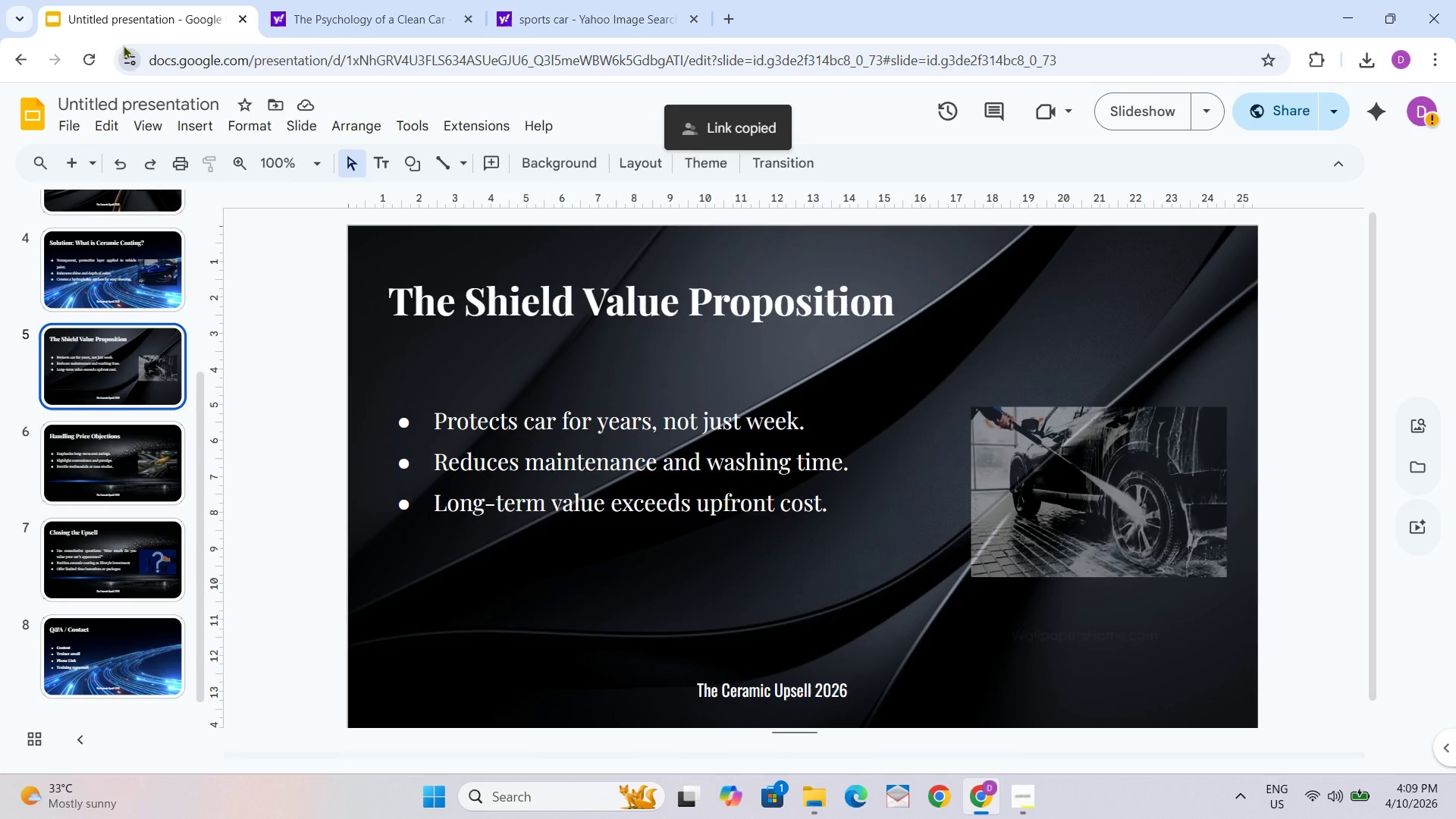 
wait(5.56)
 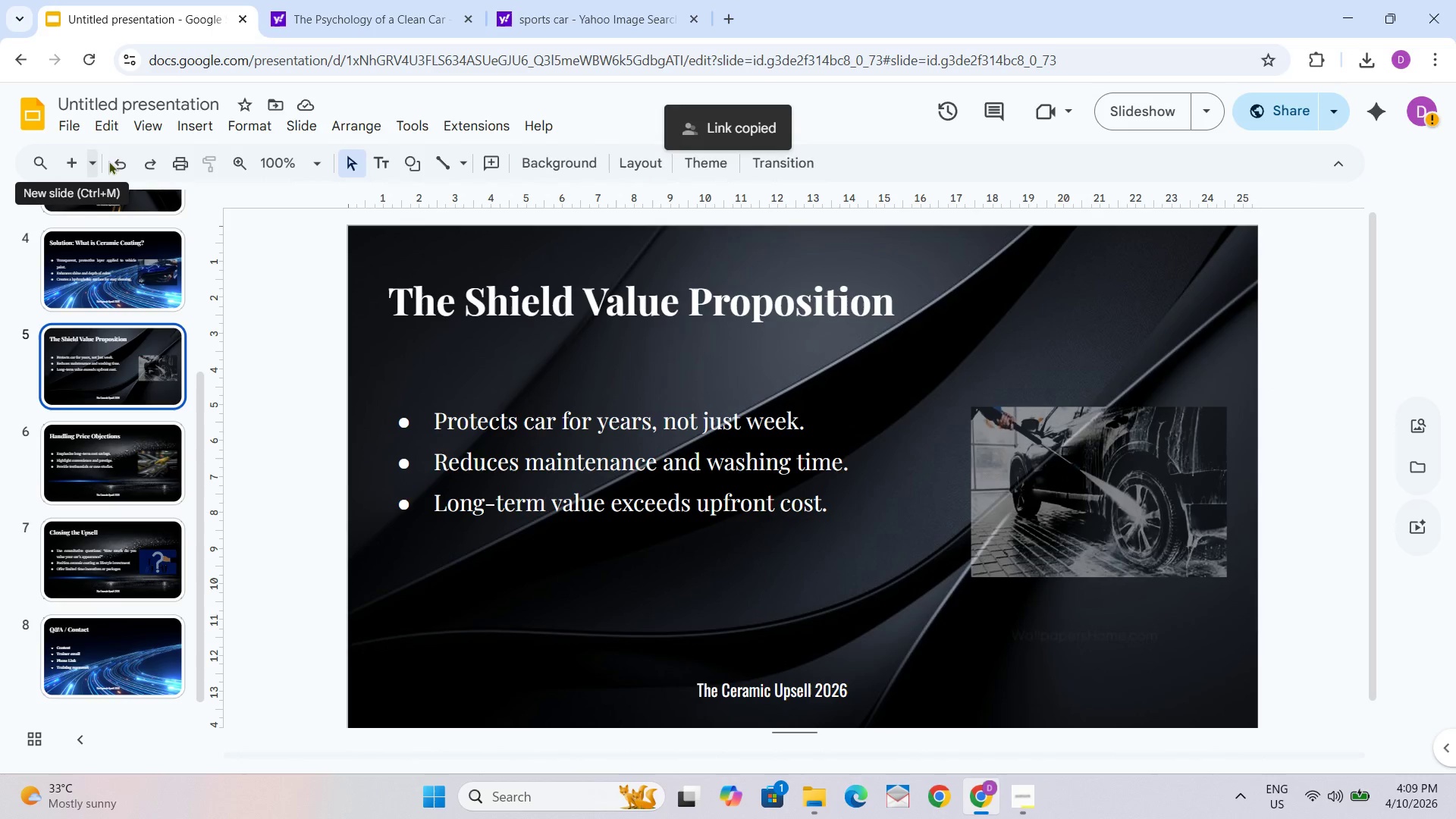 
left_click([350, 29])
 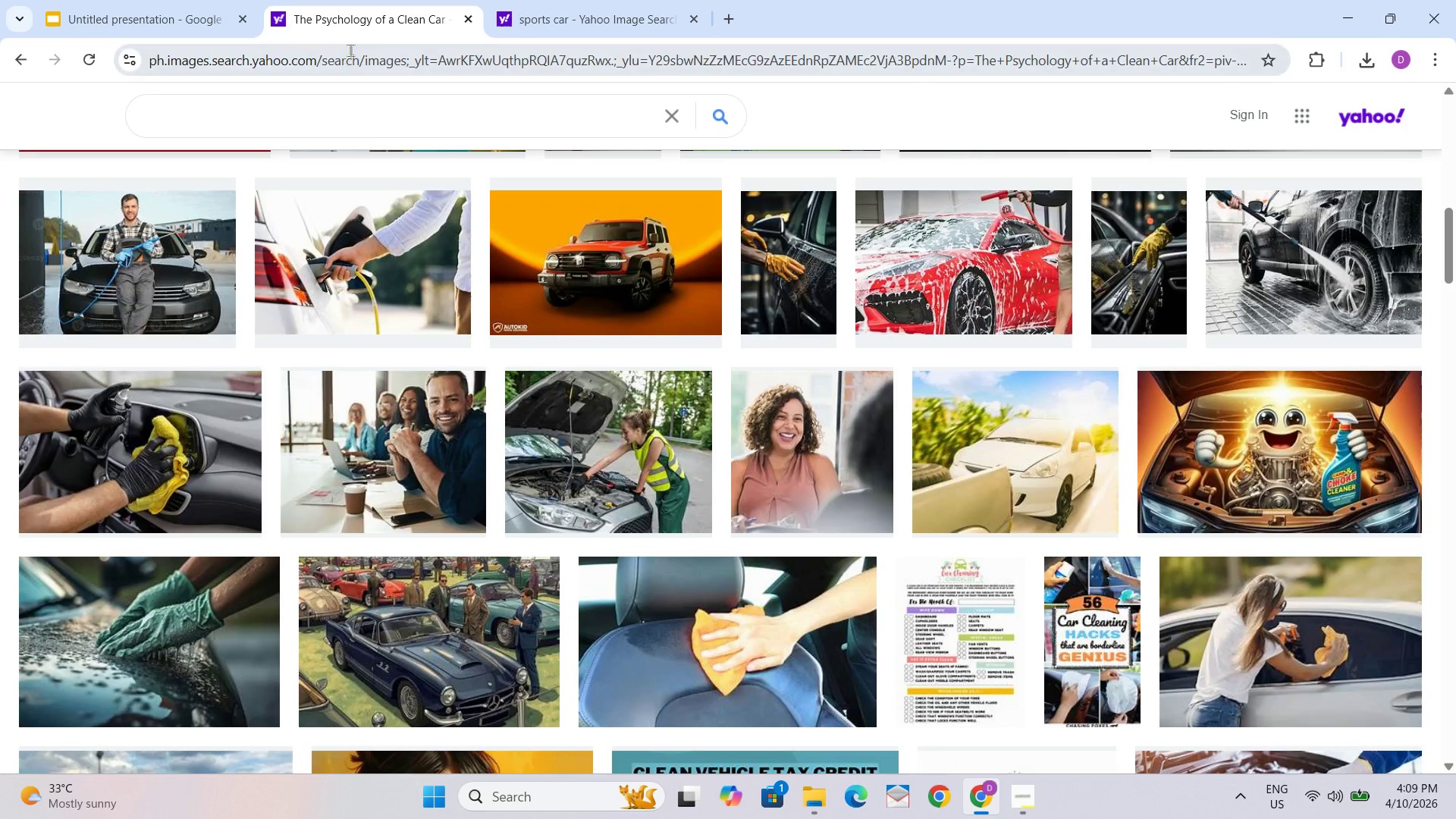 
key(Control+W)
 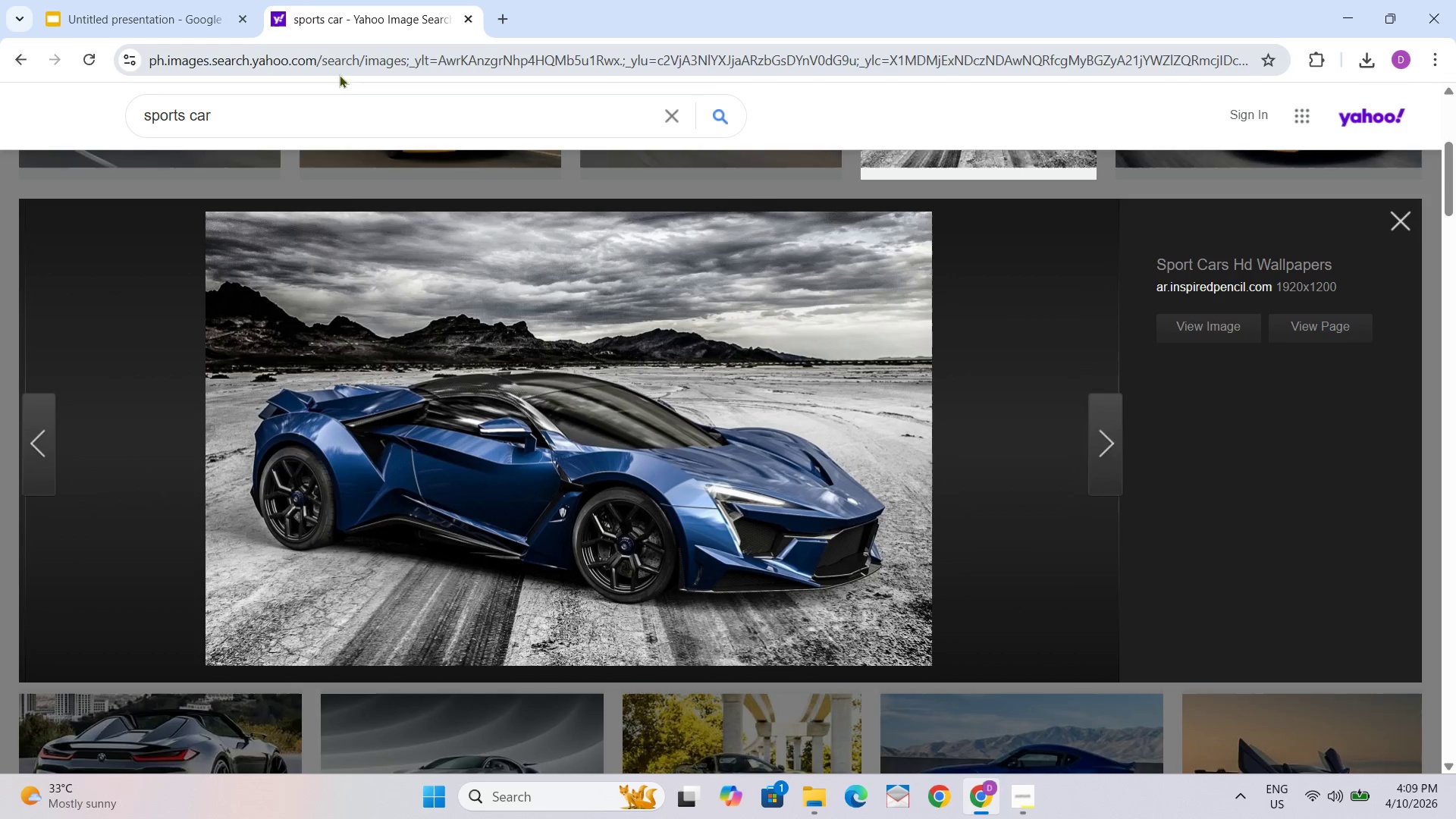 
hold_key(key=ControlLeft, duration=1.11)
 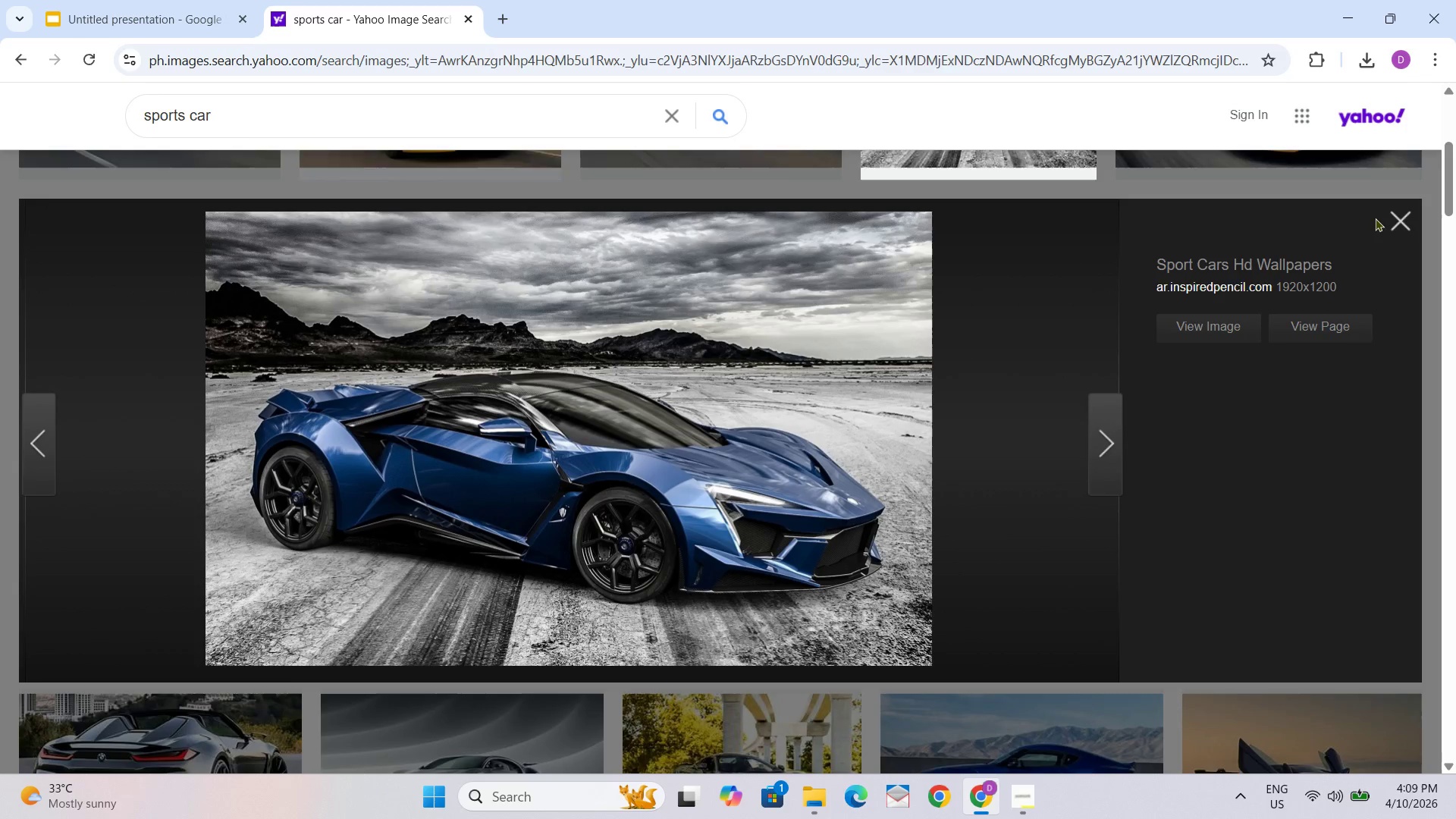 
hold_key(key=ControlLeft, duration=1.52)
 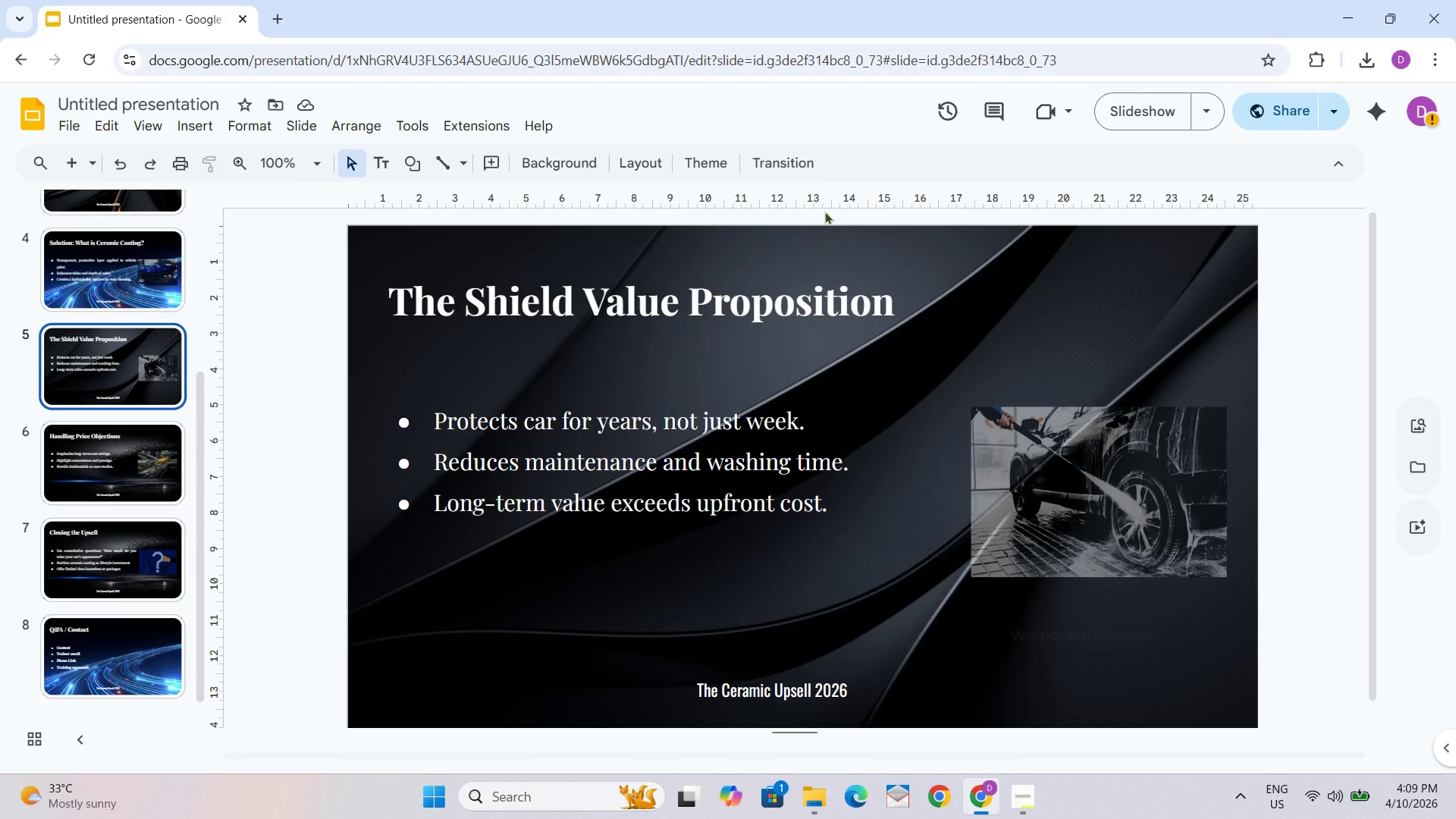 
hold_key(key=ControlLeft, duration=0.31)
 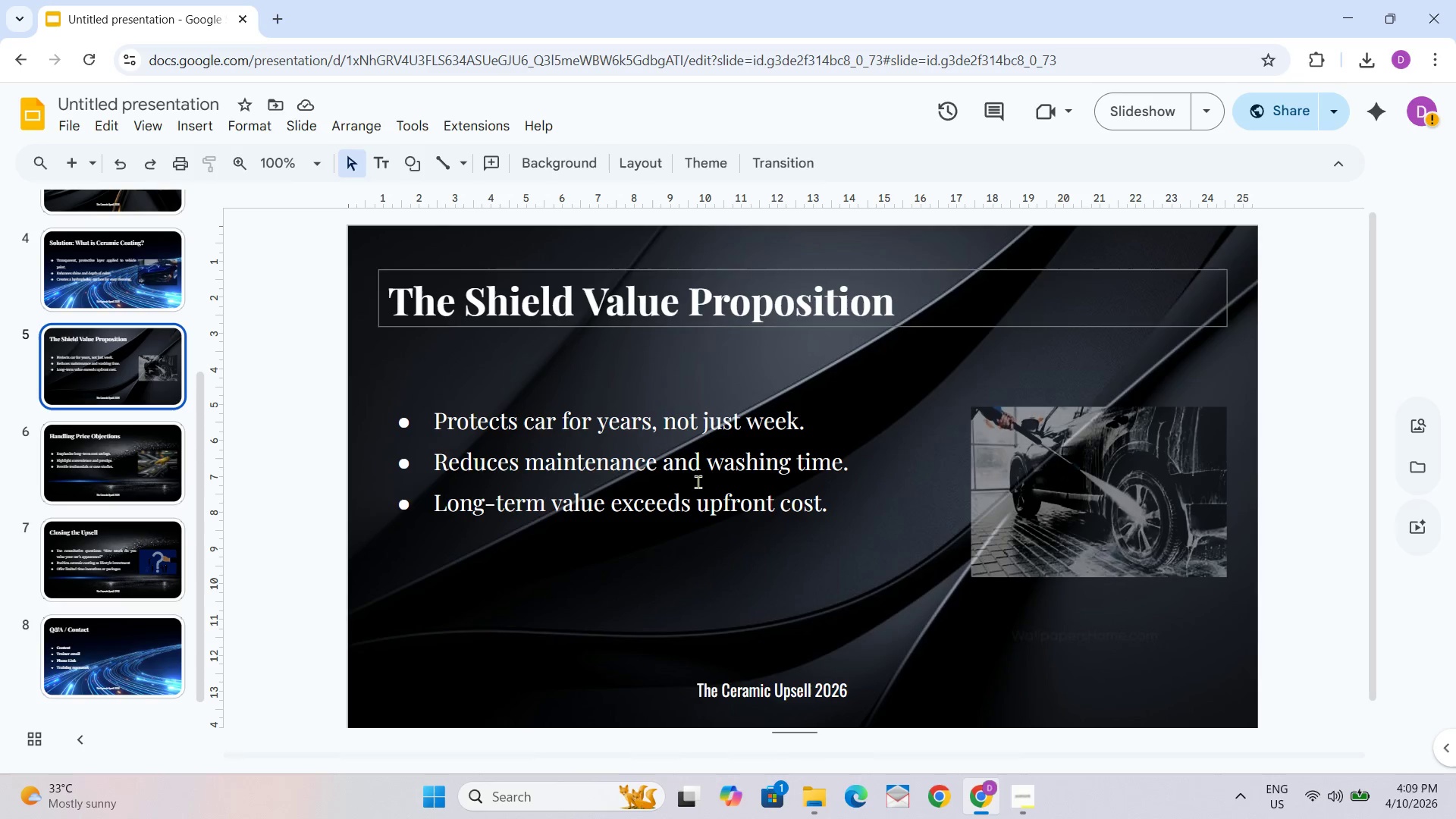 